 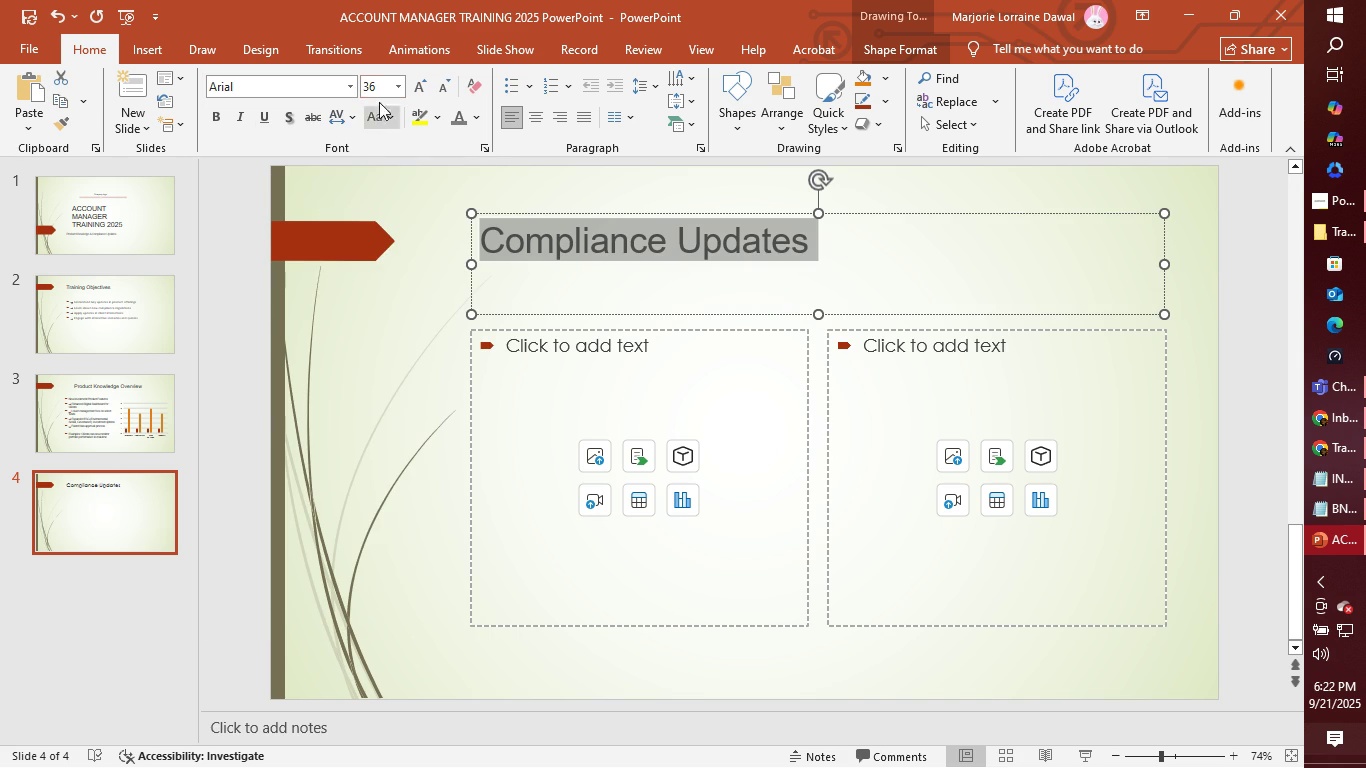 
left_click([399, 86])
 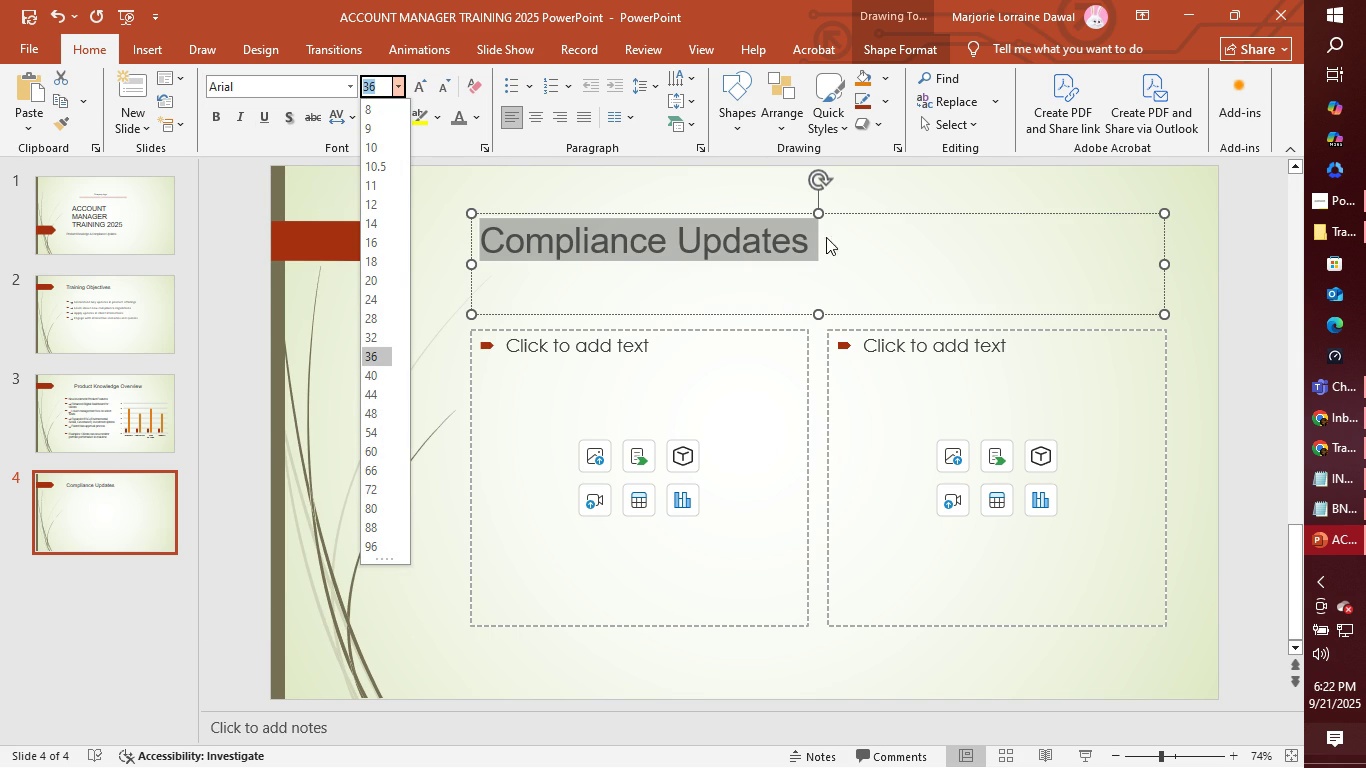 
left_click([857, 250])
 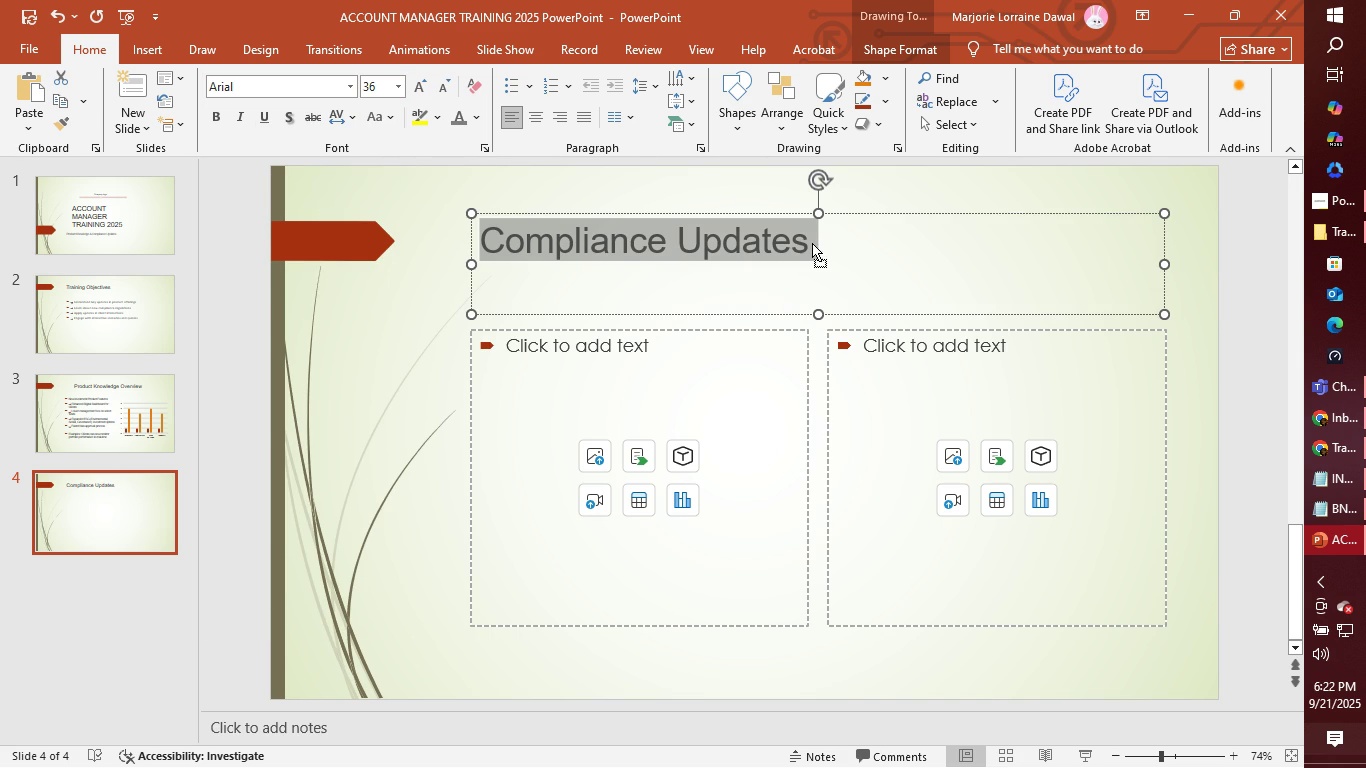 
left_click([812, 243])
 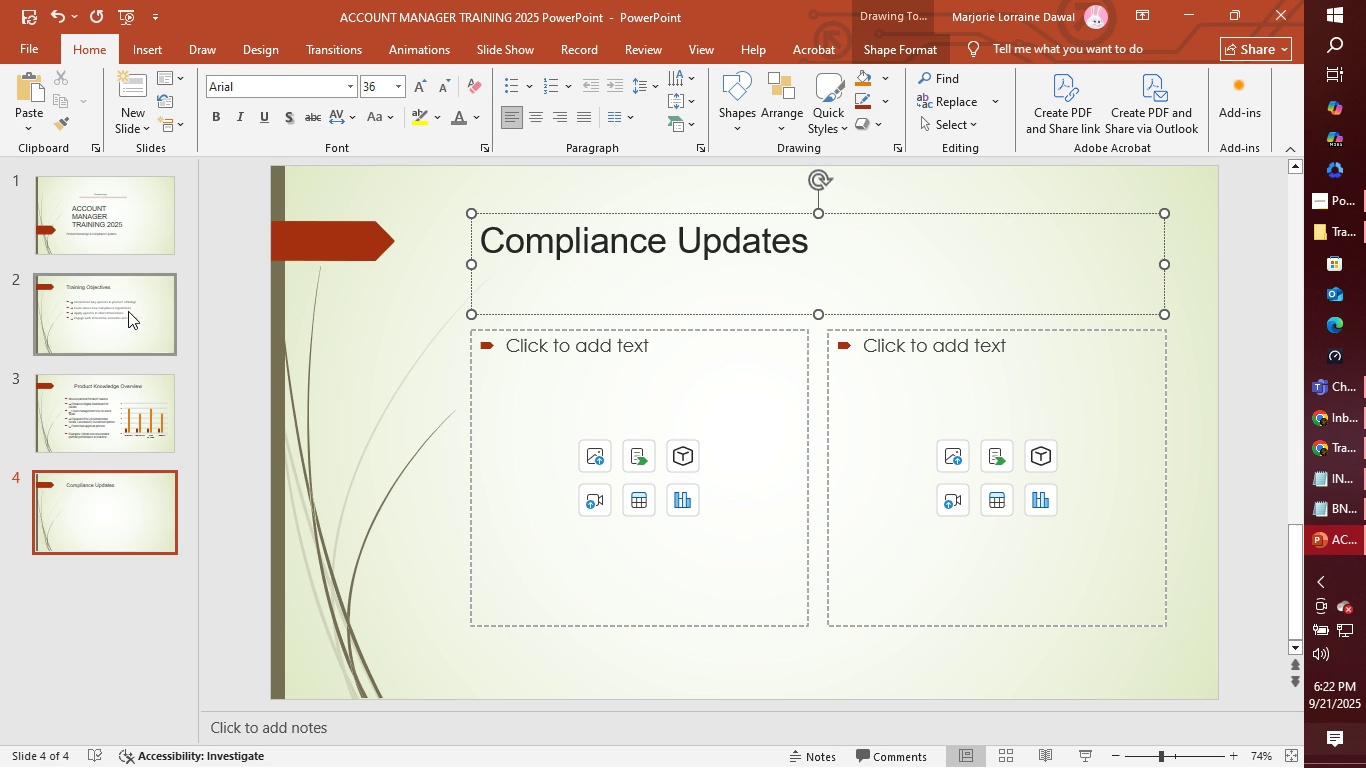 
left_click([128, 311])
 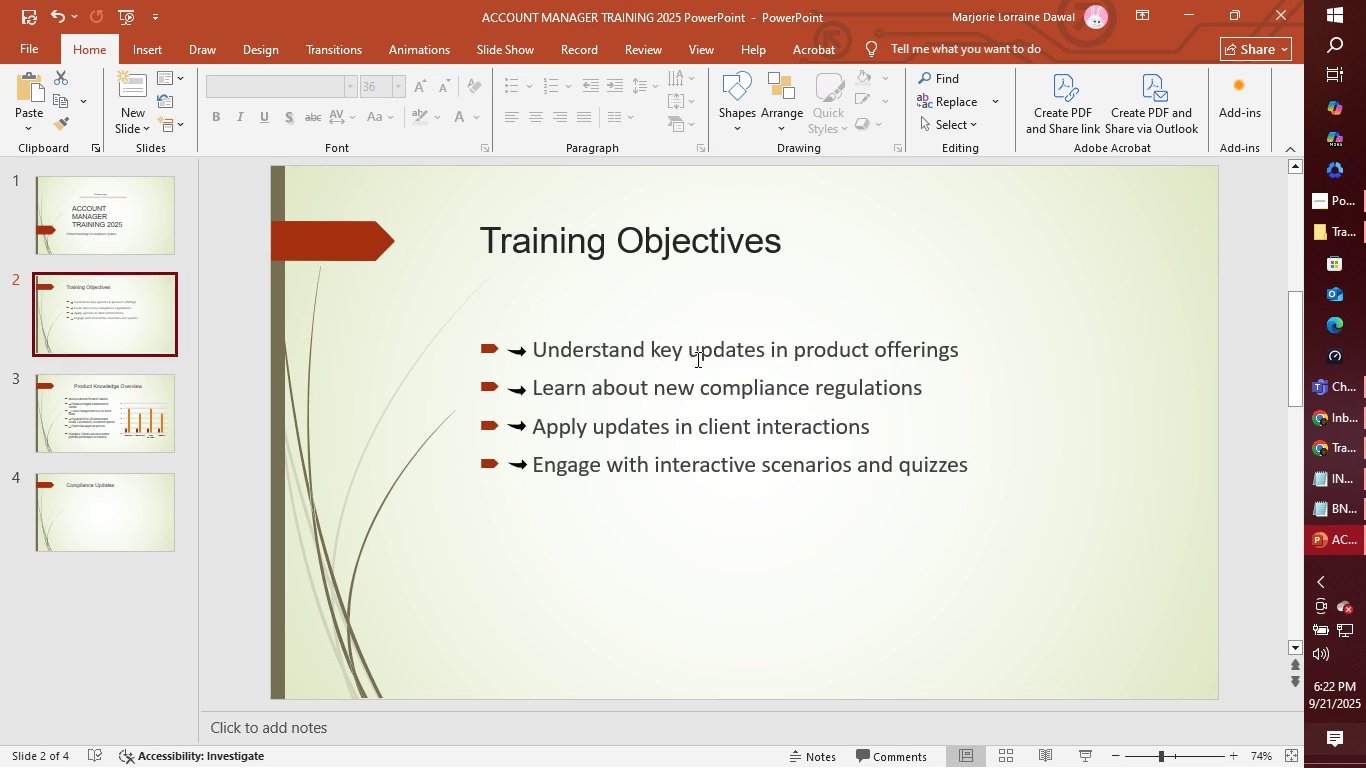 
left_click([699, 353])
 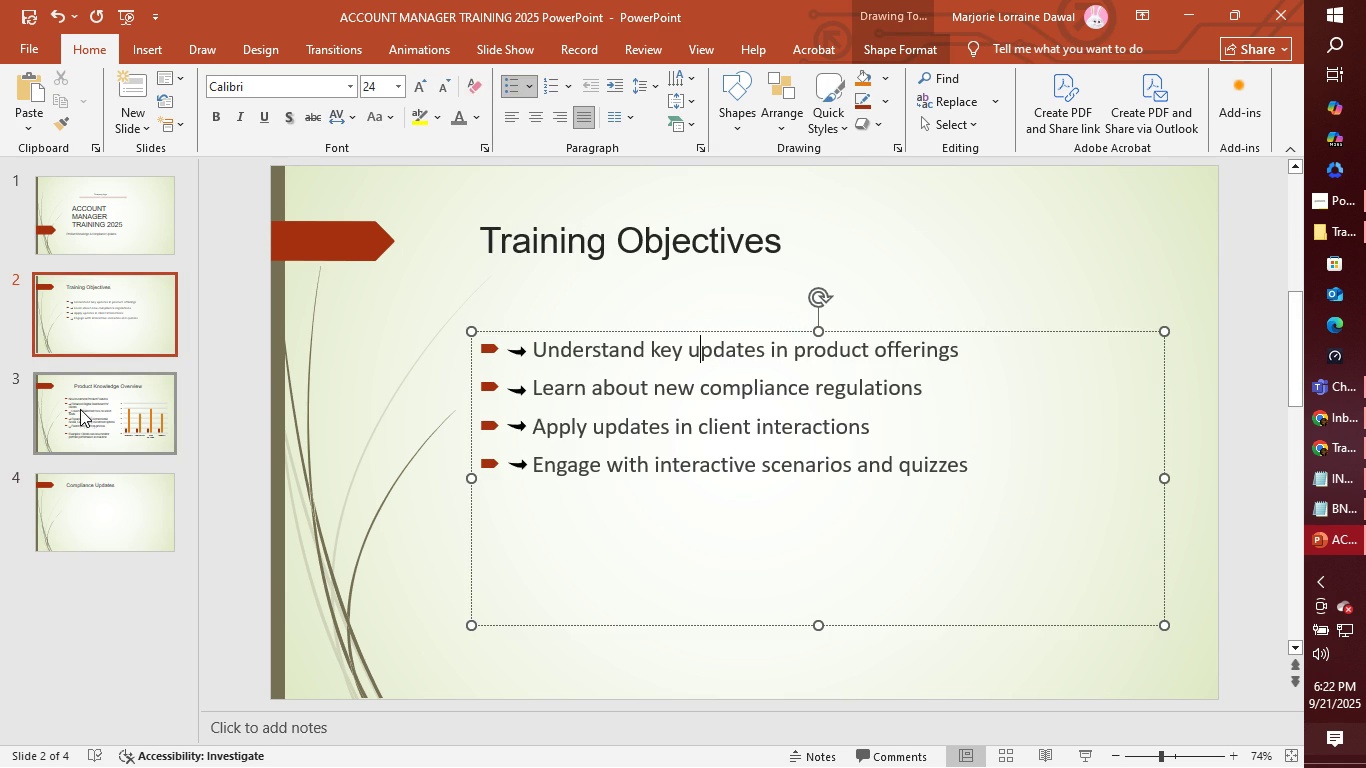 
left_click([80, 410])